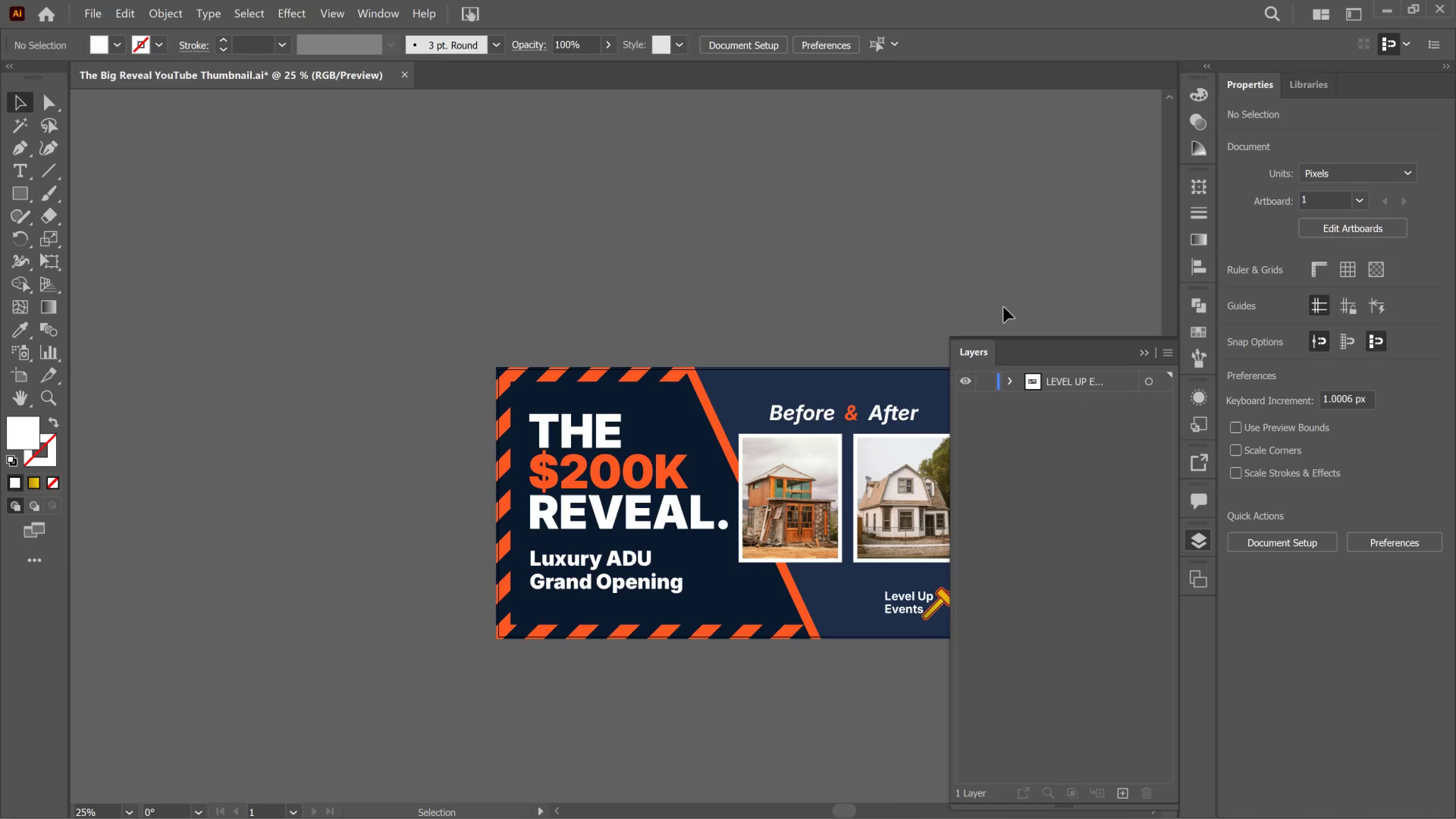 
left_click_drag(start_coordinate=[1004, 307], to_coordinate=[1002, 305])
 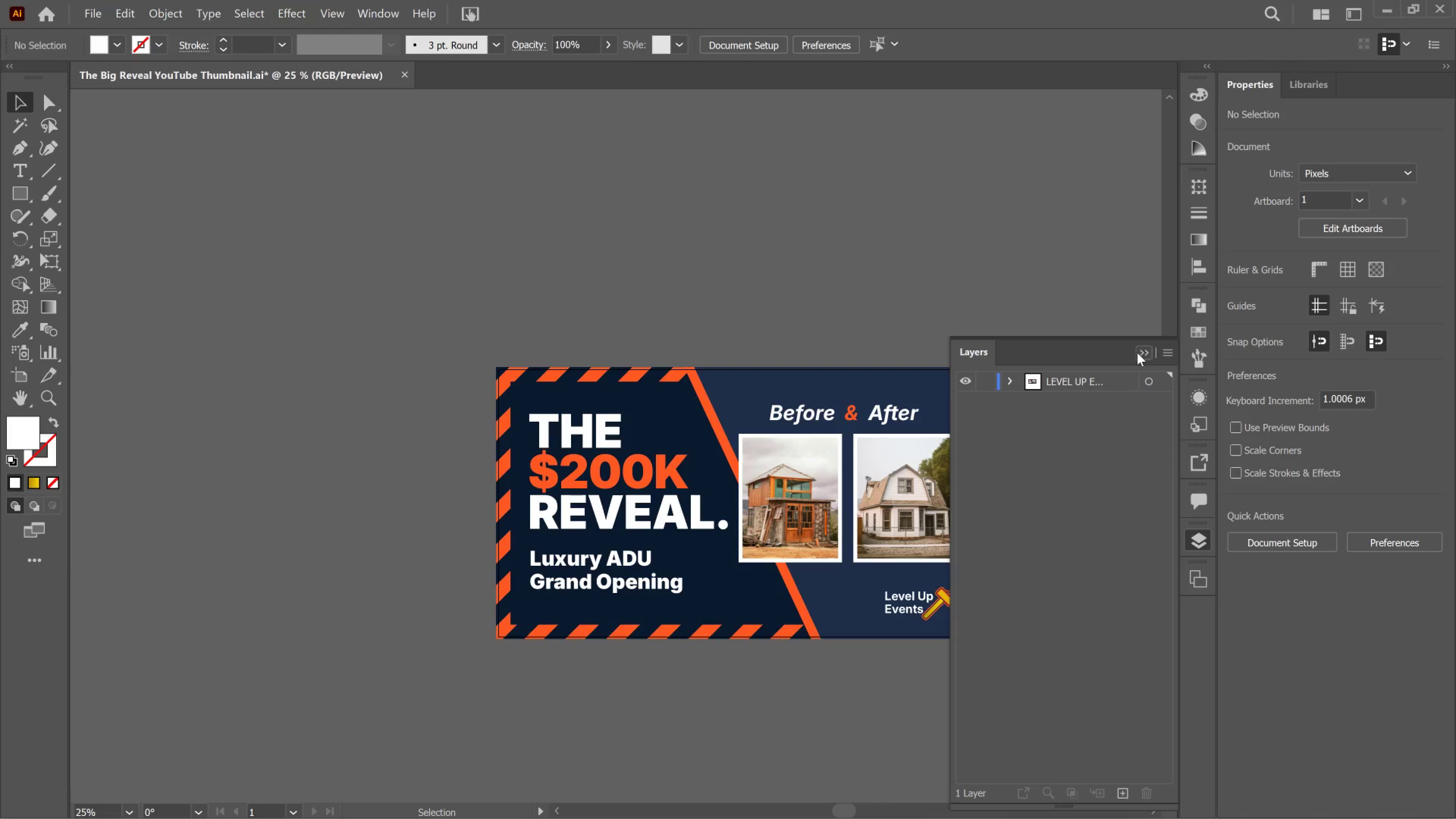 
left_click_drag(start_coordinate=[1137, 353], to_coordinate=[1139, 353])
 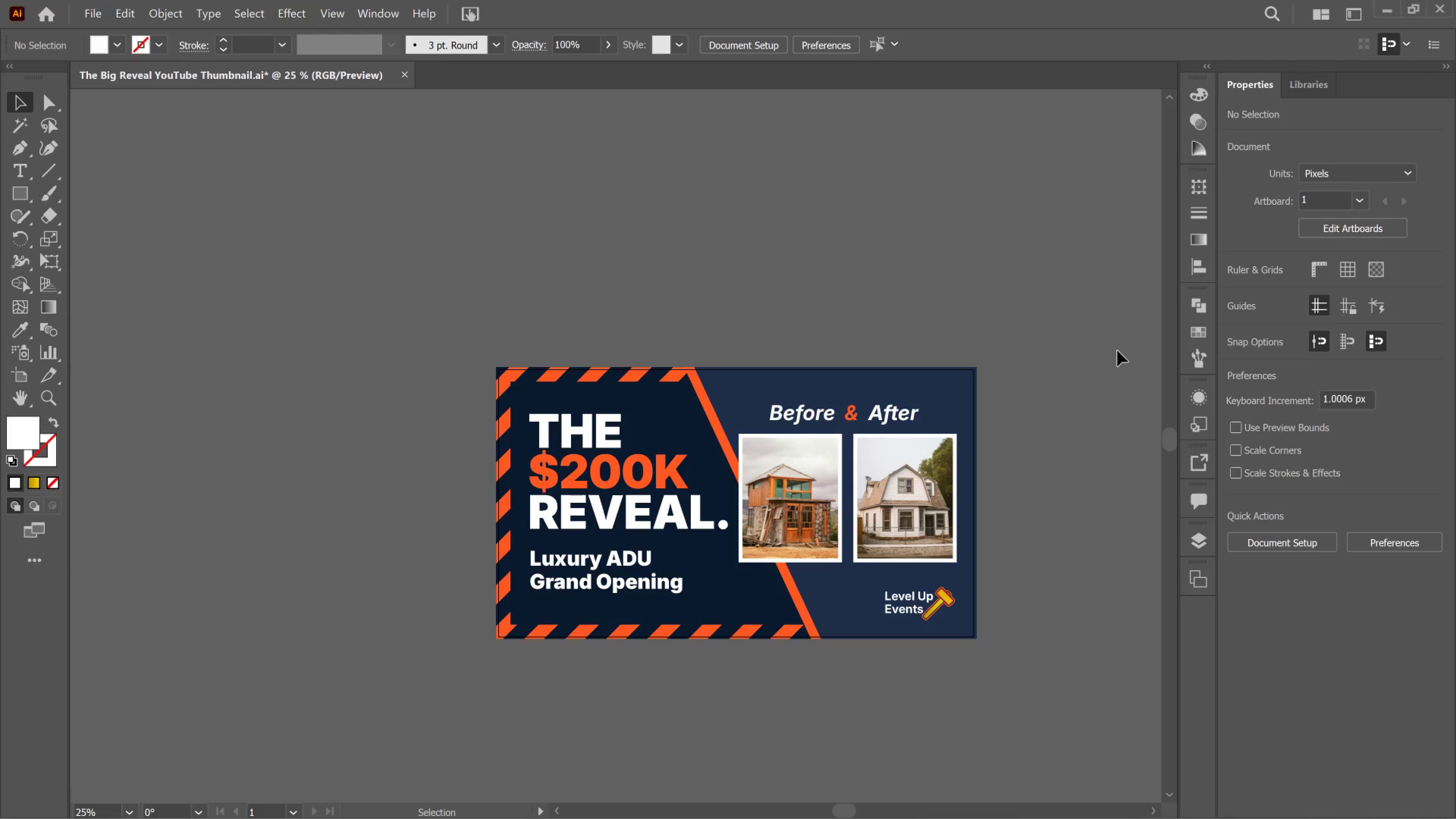 
key(Control+S)
 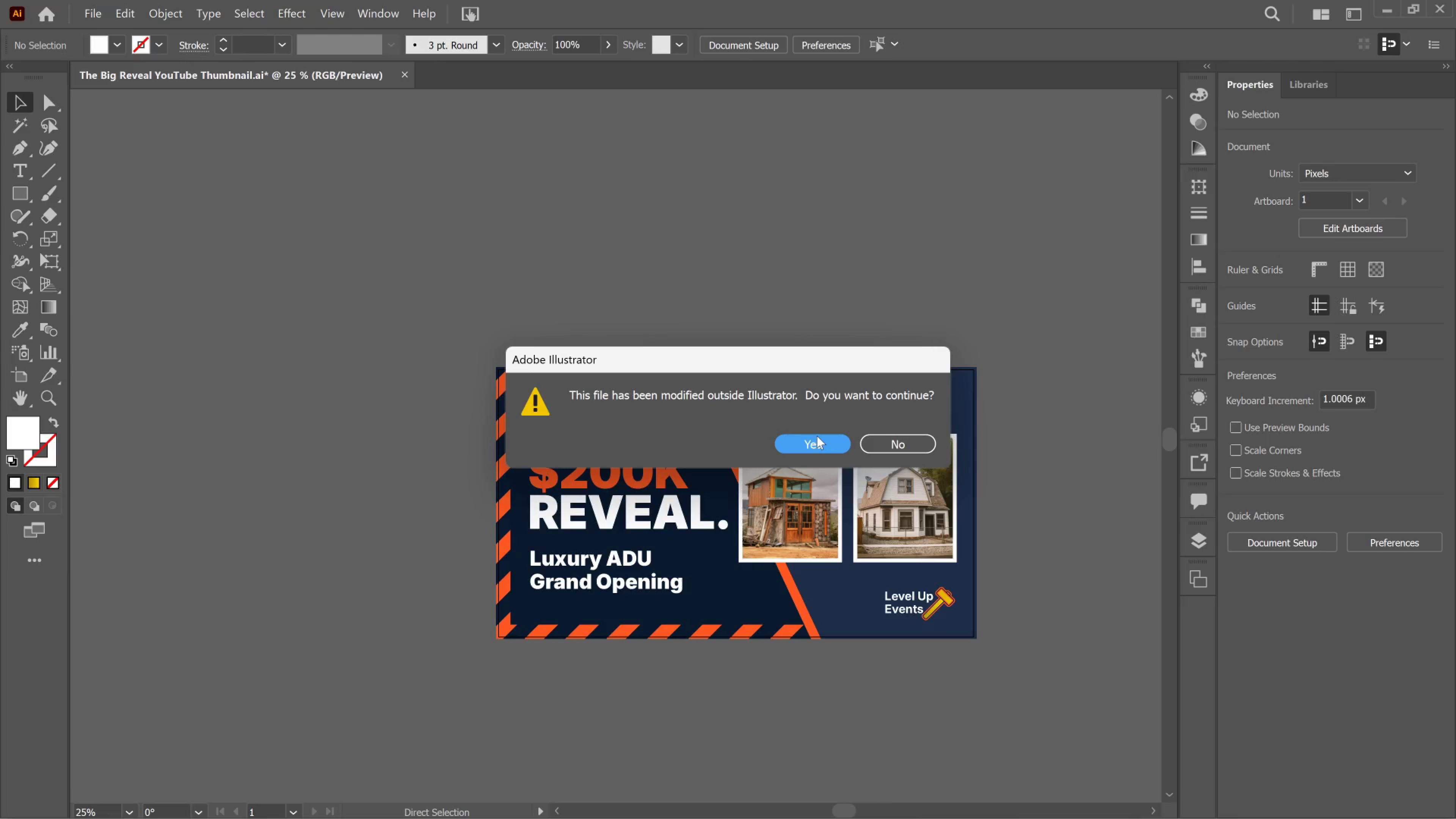 
left_click([817, 436])
 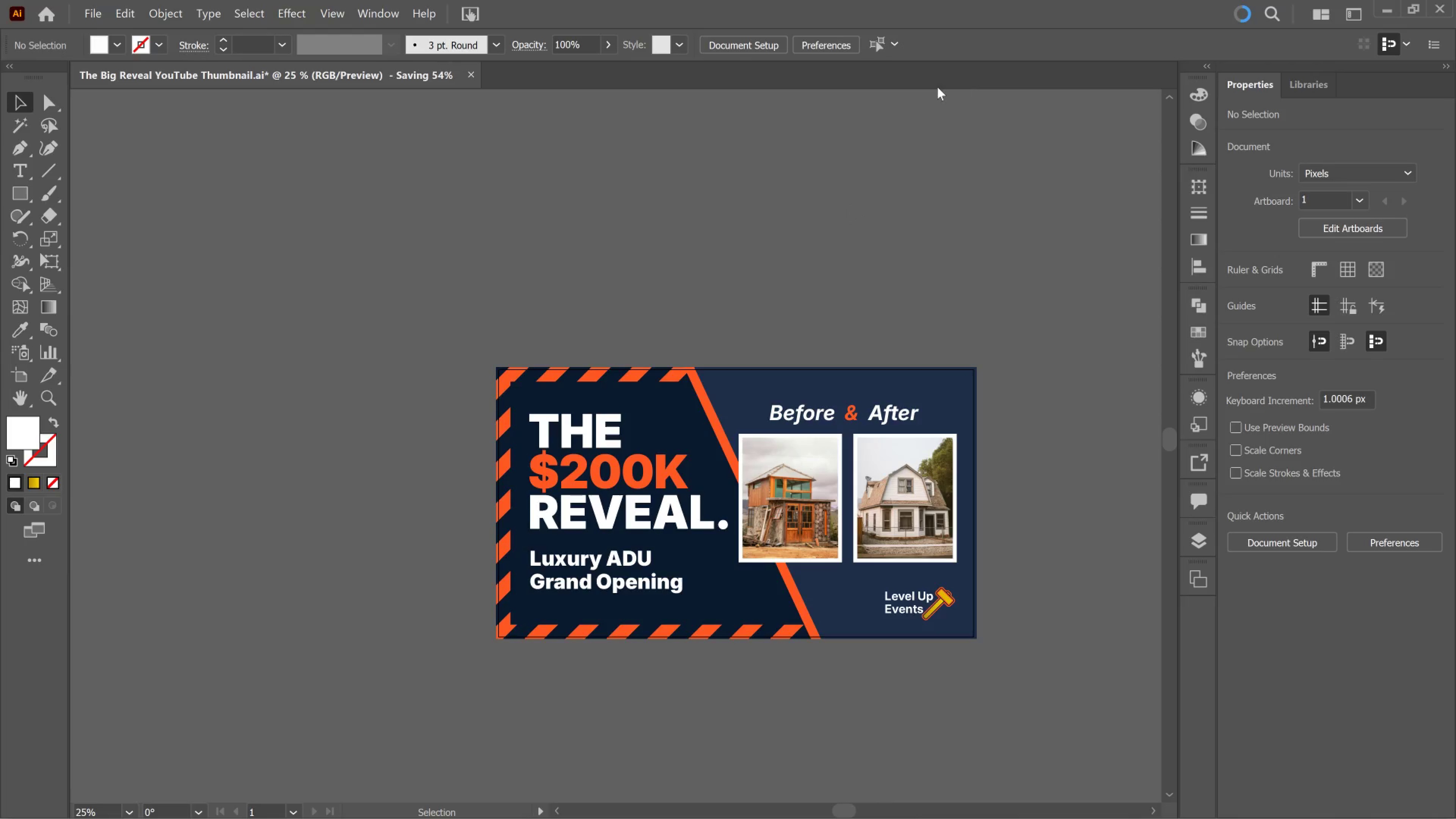 
wait(13.06)
 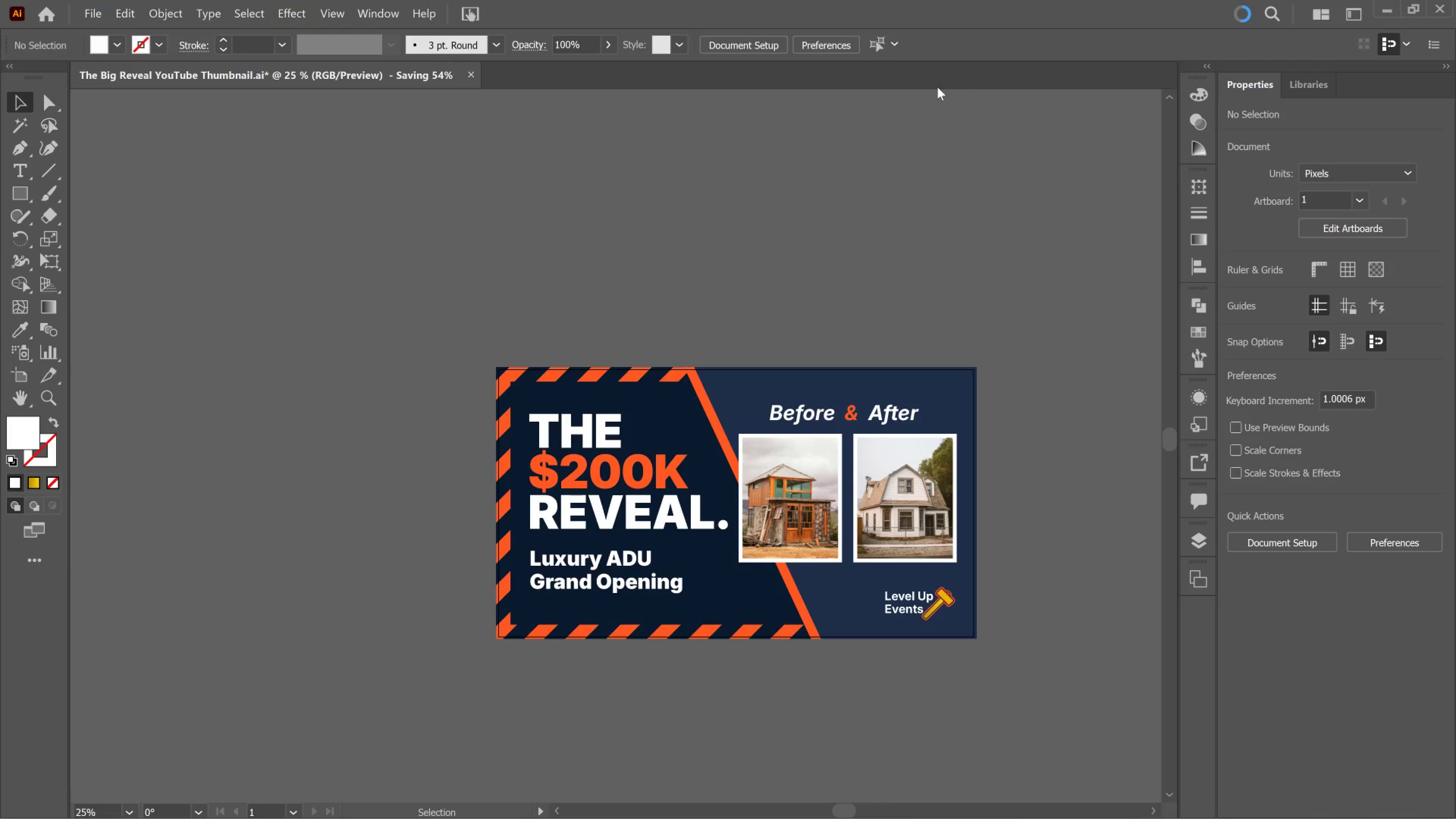 
left_click([784, 466])
 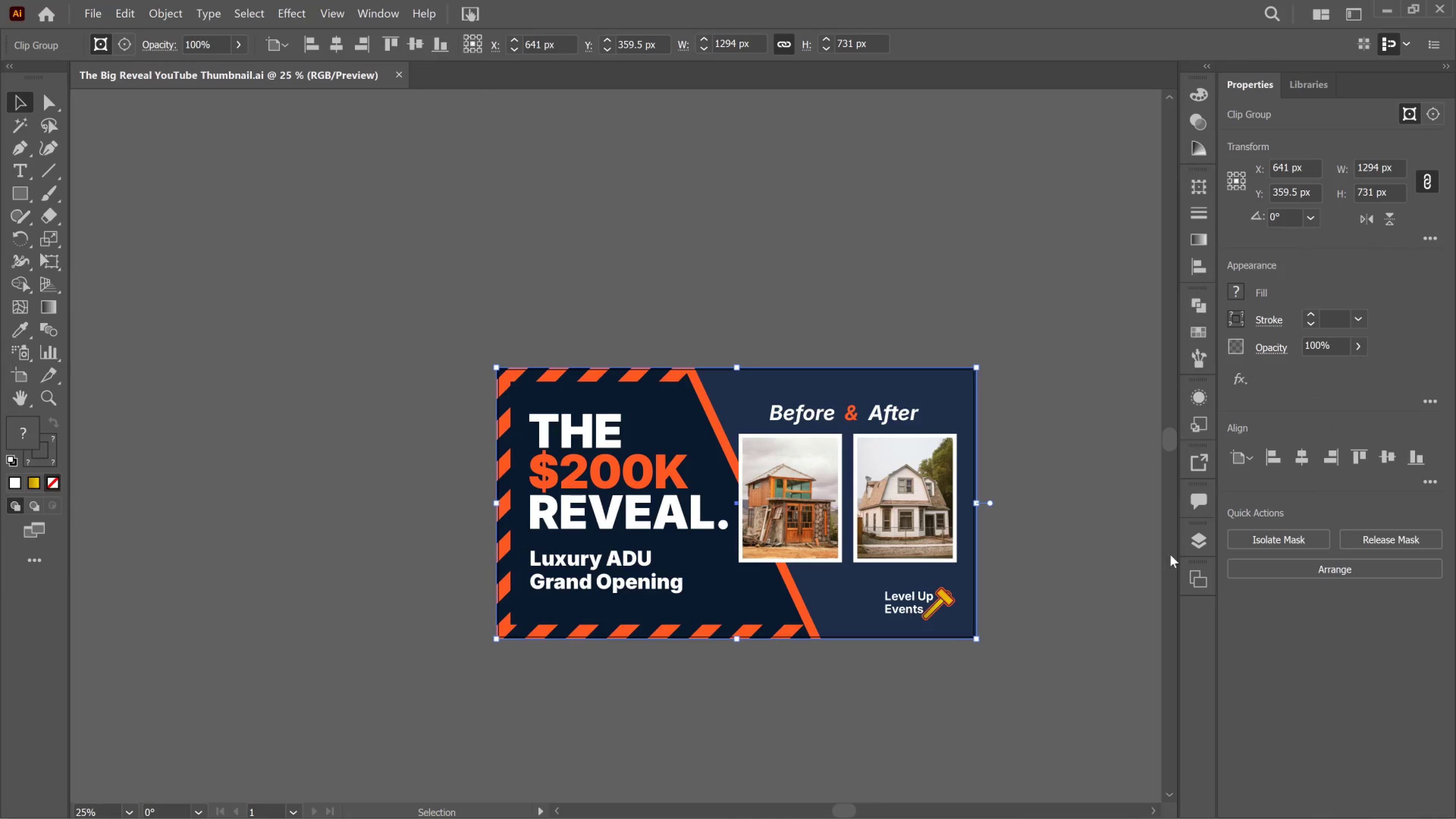 
left_click([1191, 539])
 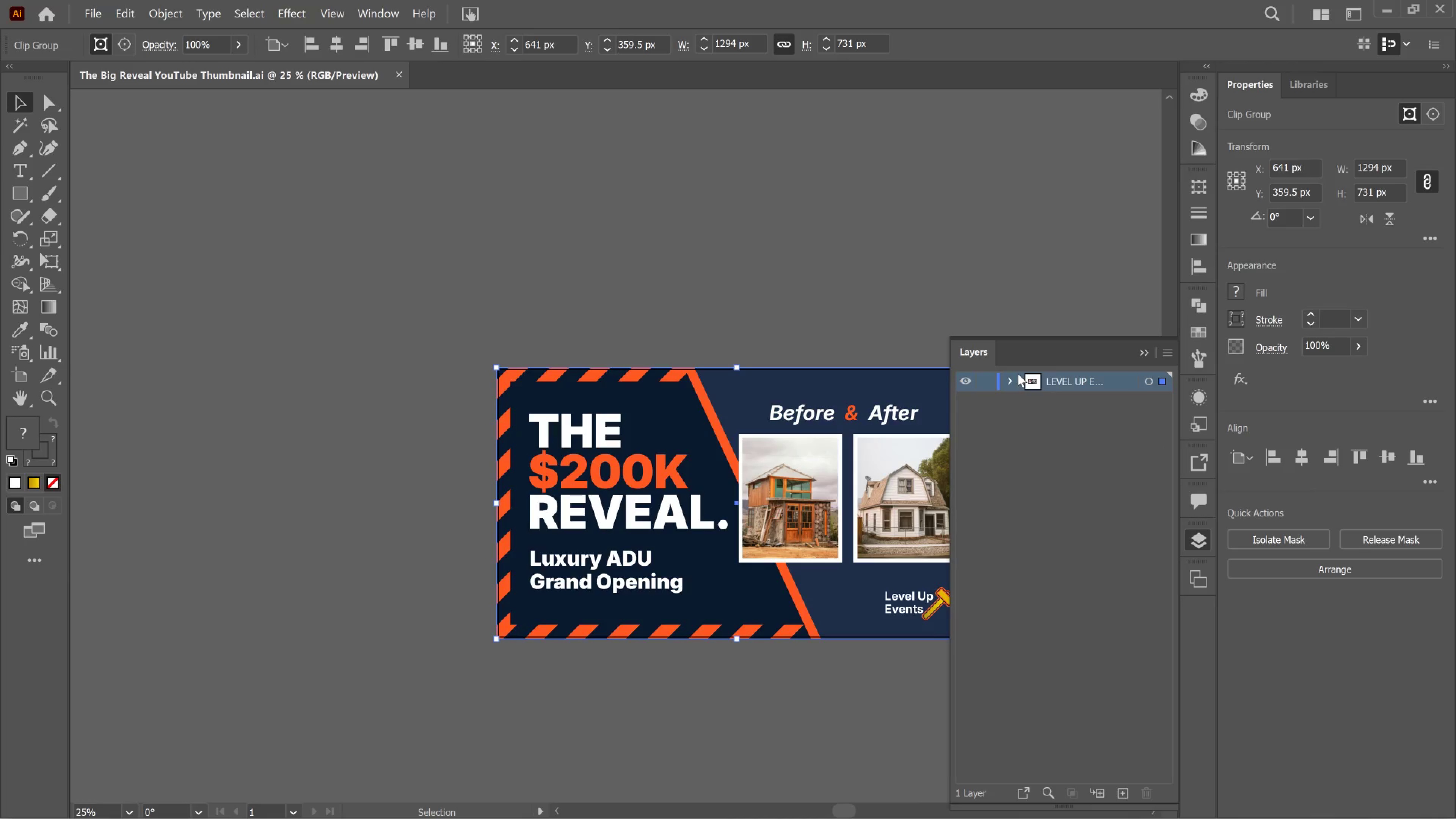 
left_click([1010, 378])
 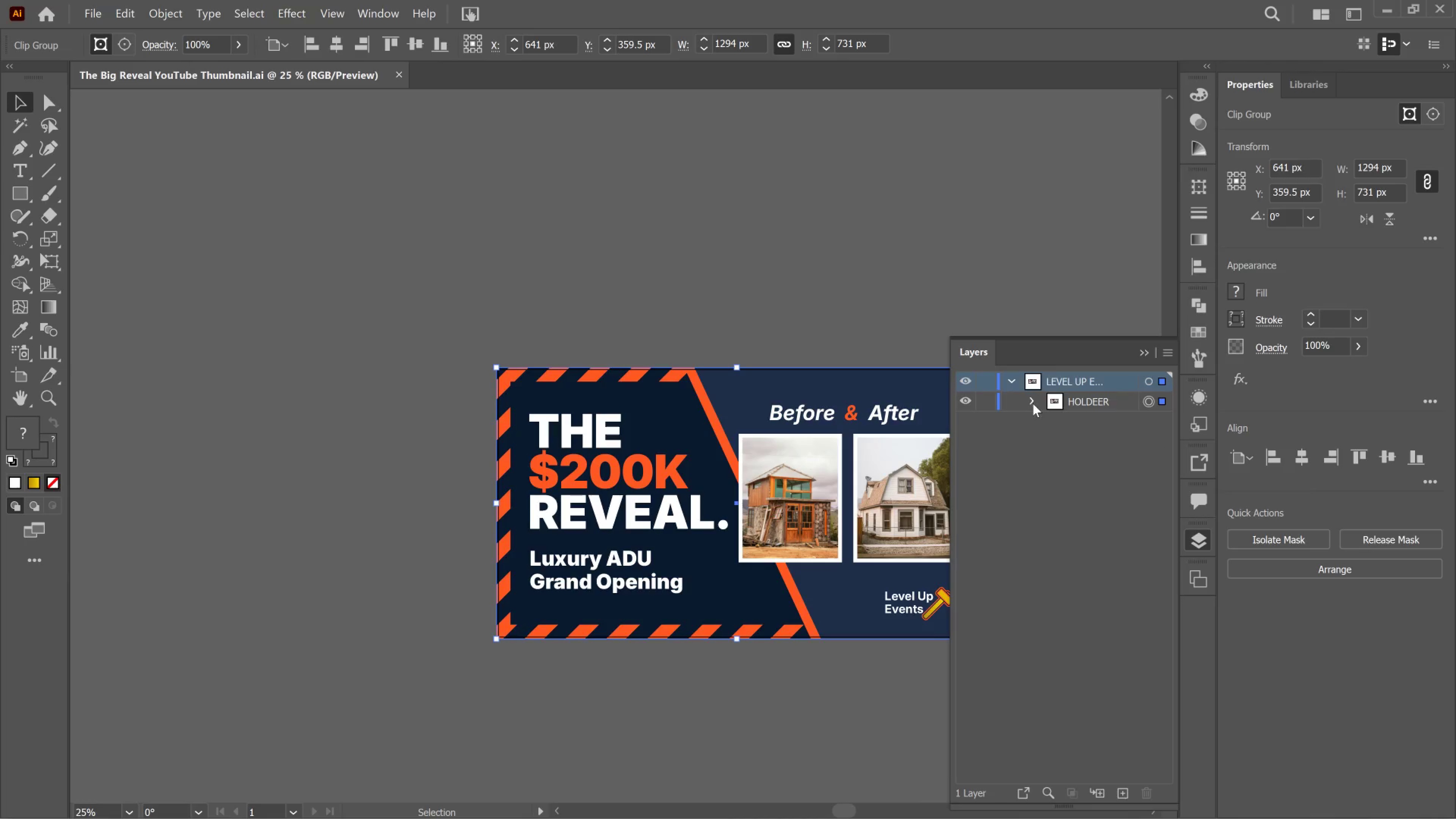 
left_click([1033, 403])
 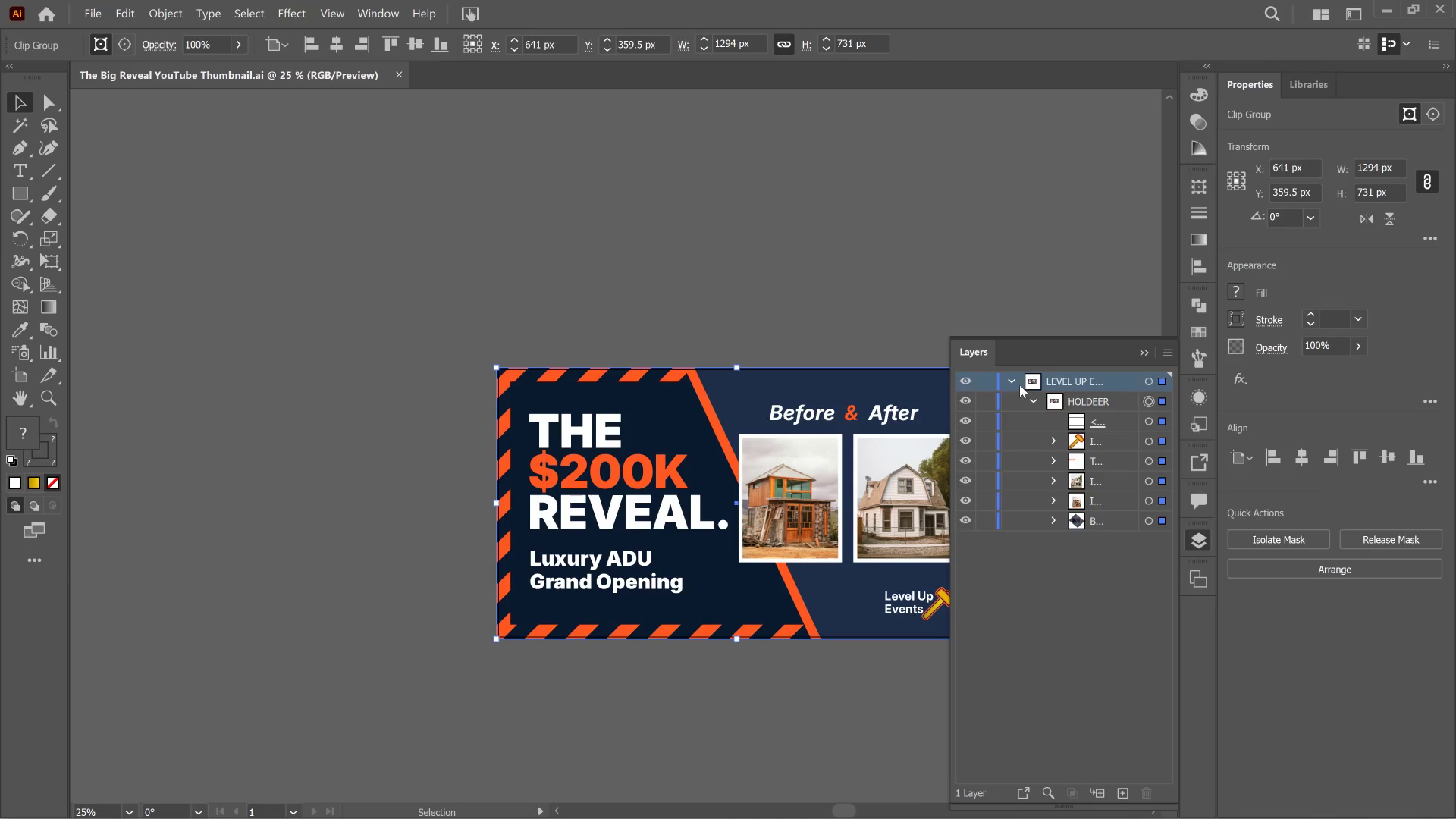 
left_click([1015, 380])
 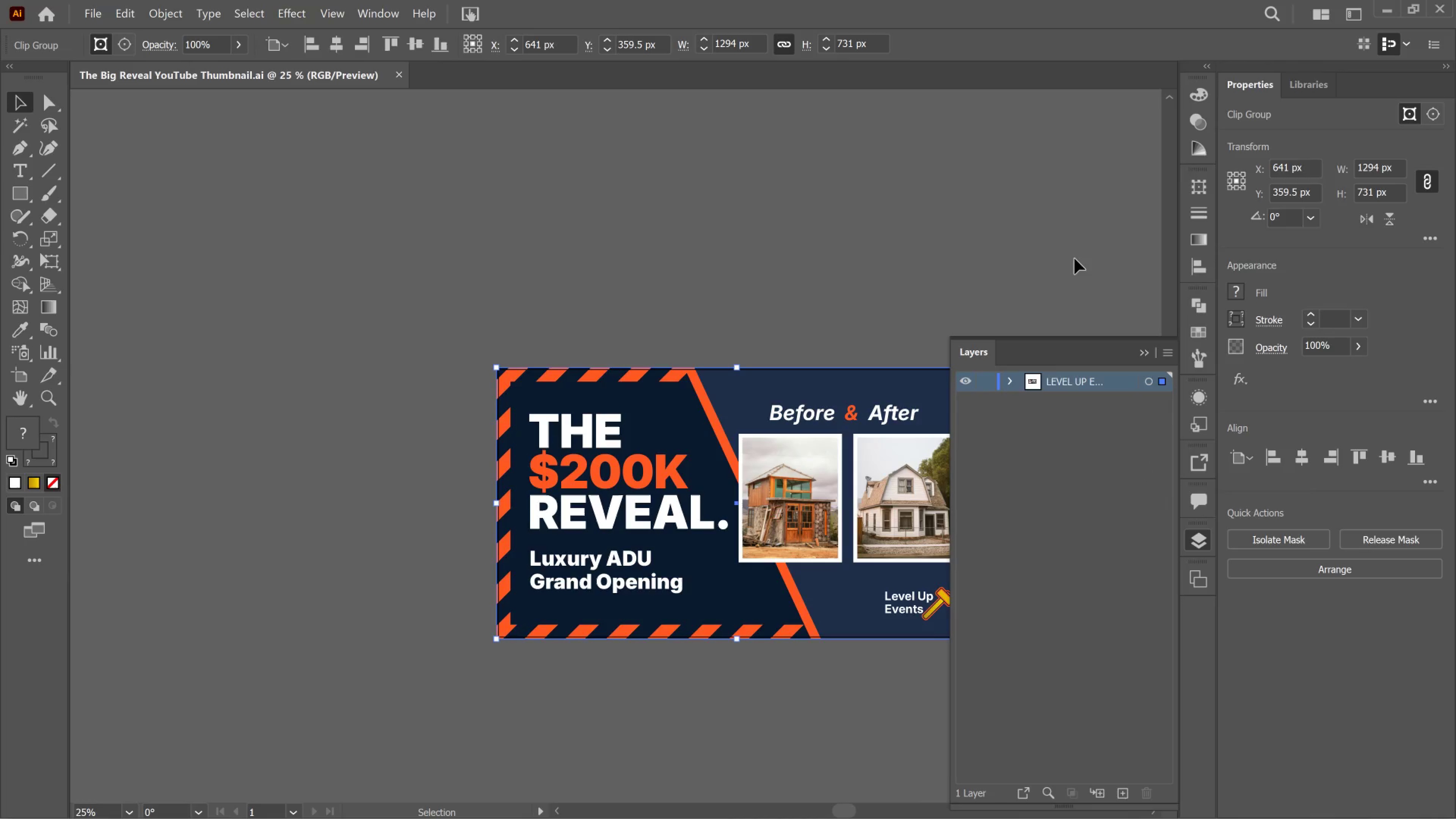 
left_click([1075, 245])
 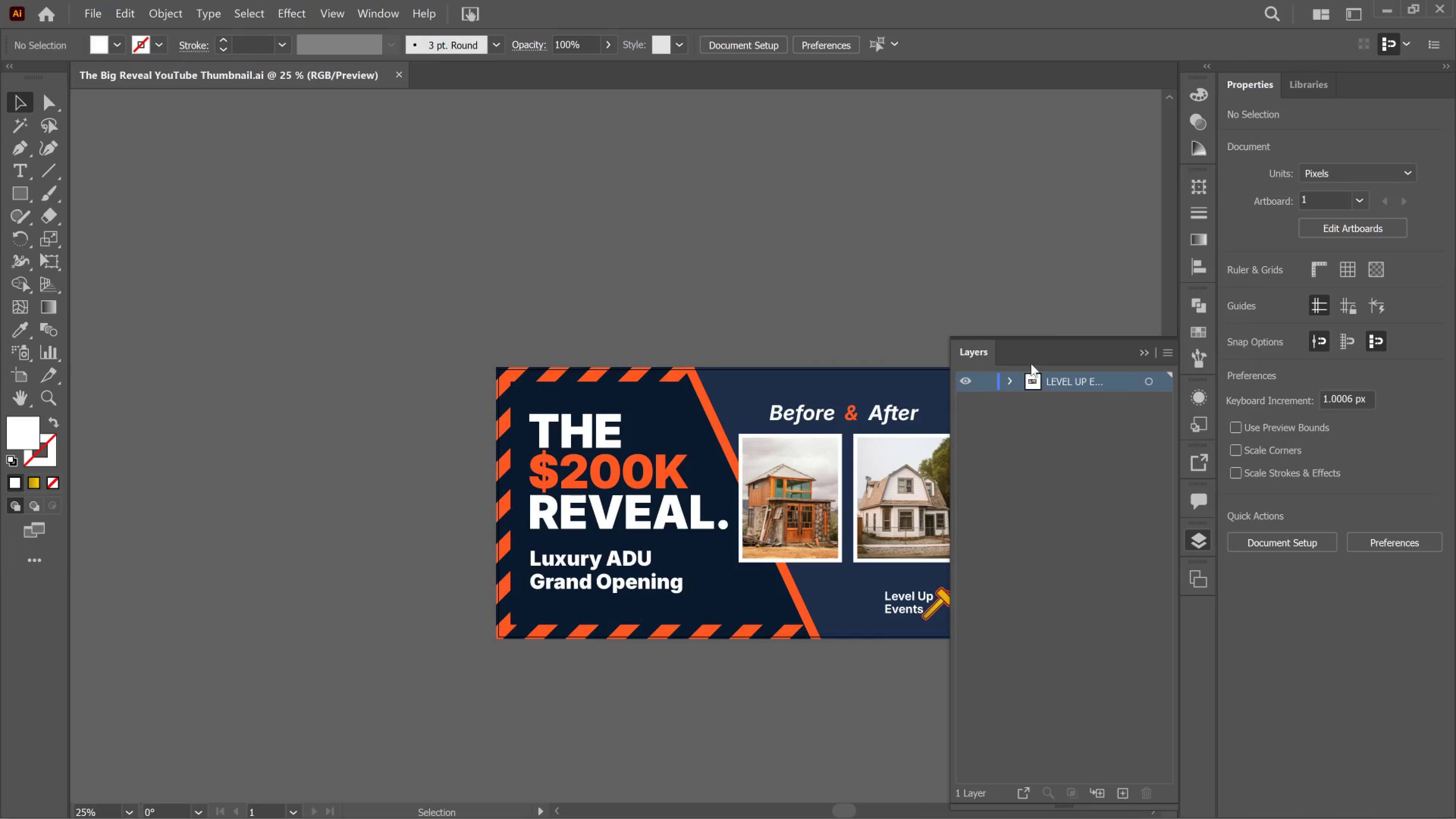 
left_click_drag(start_coordinate=[1018, 374], to_coordinate=[1016, 374])
 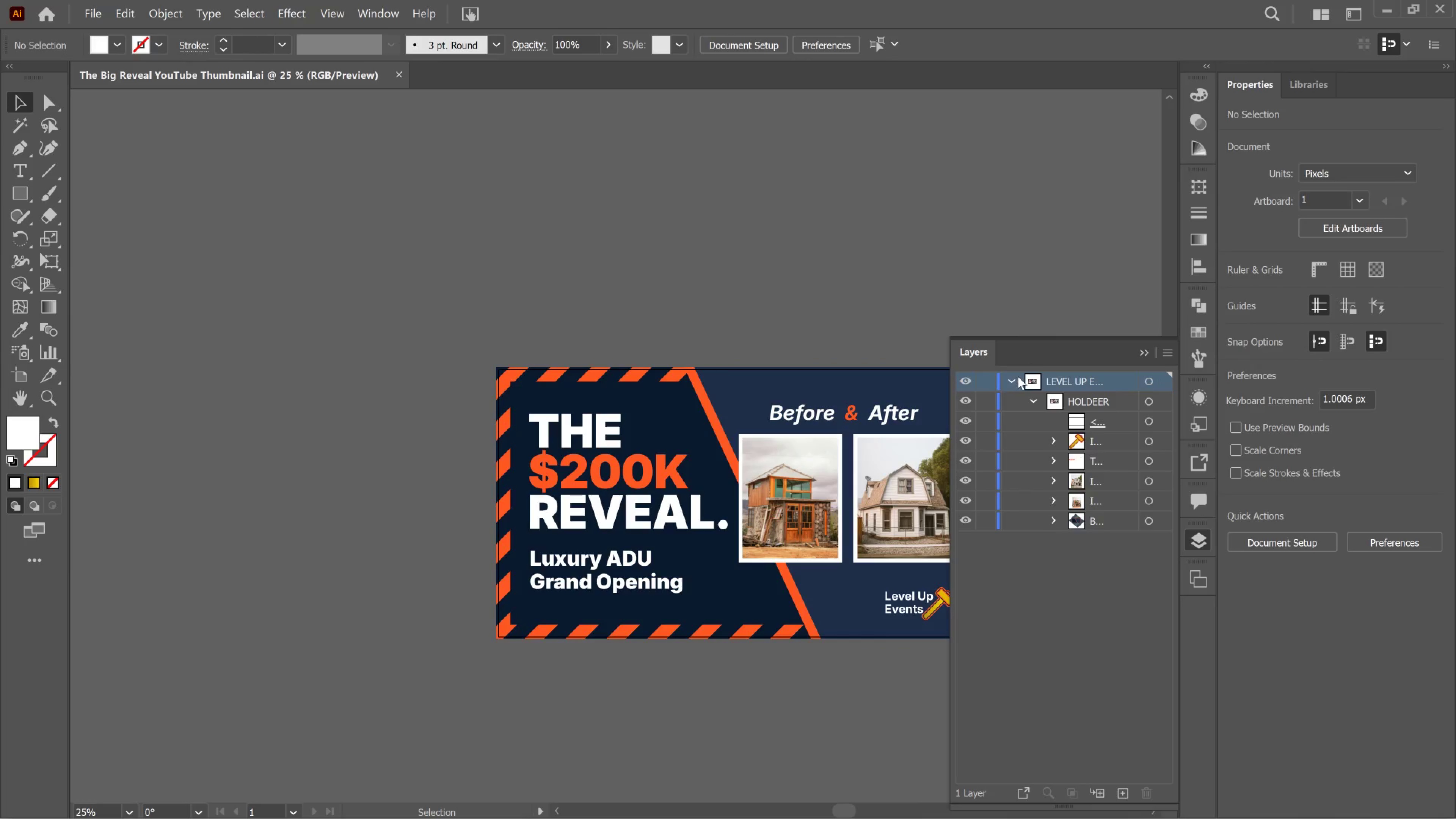 
left_click_drag(start_coordinate=[1014, 374], to_coordinate=[1018, 376])
 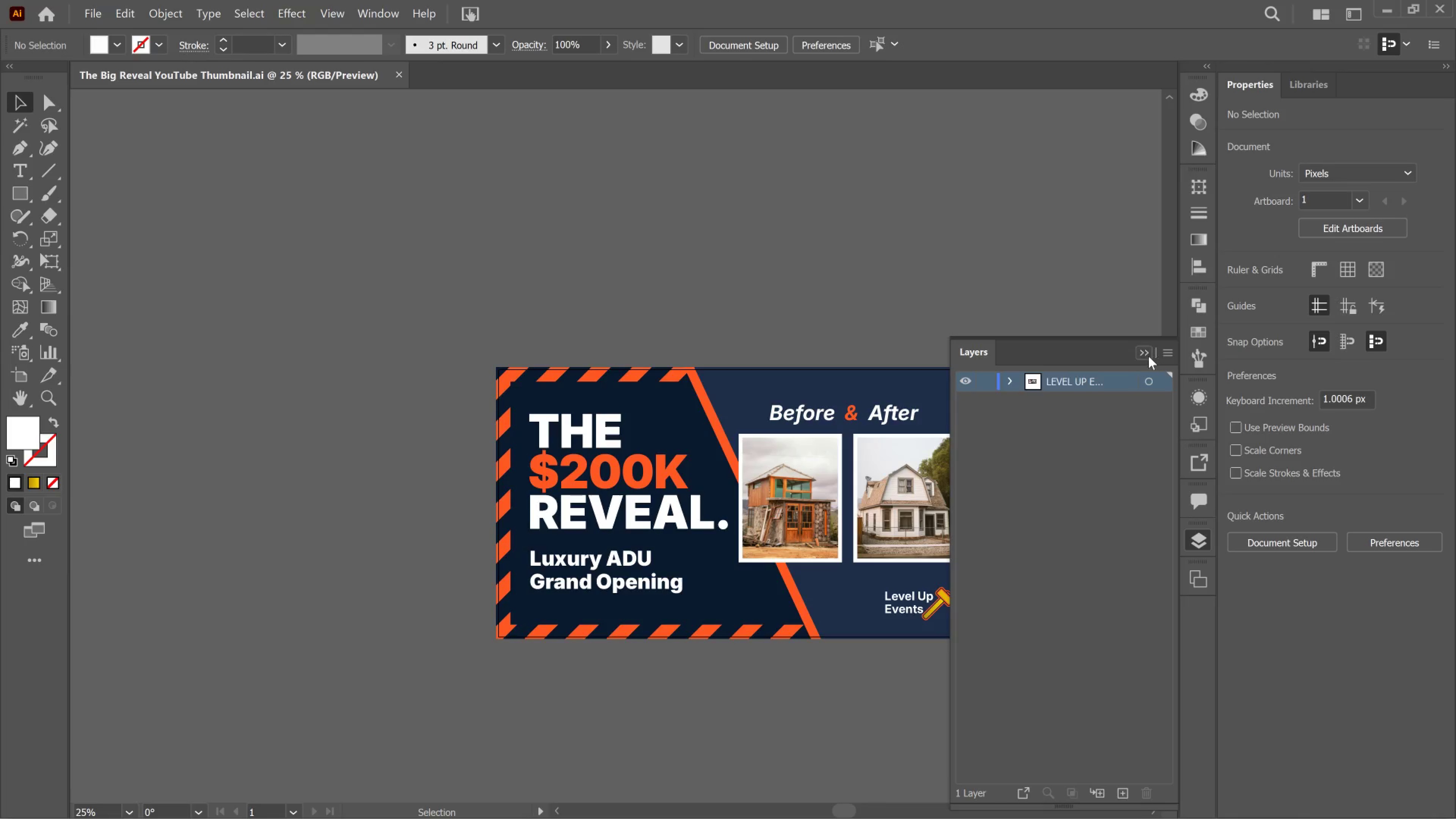 
left_click([1140, 356])
 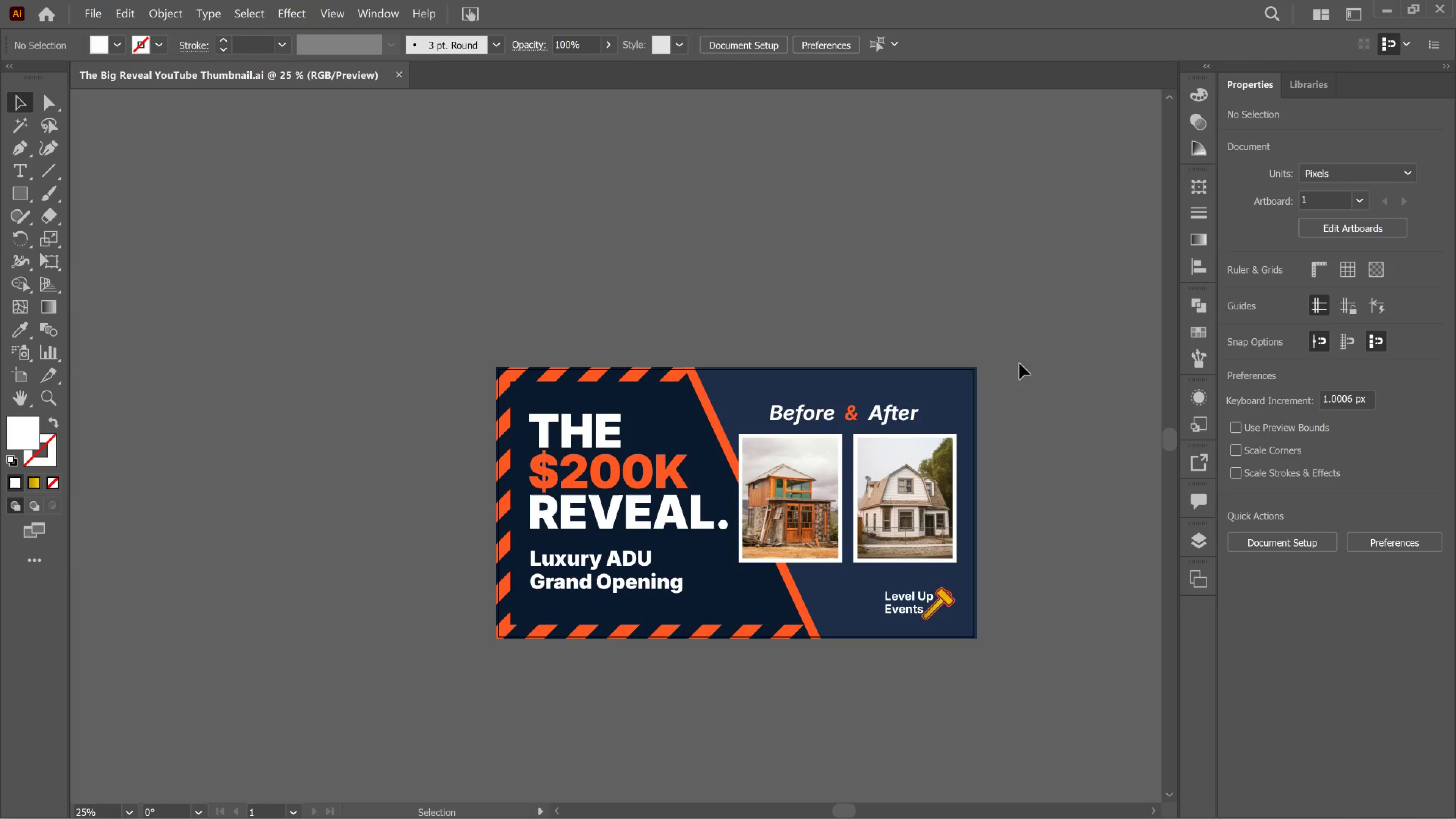 
key(Alt+Tab)
 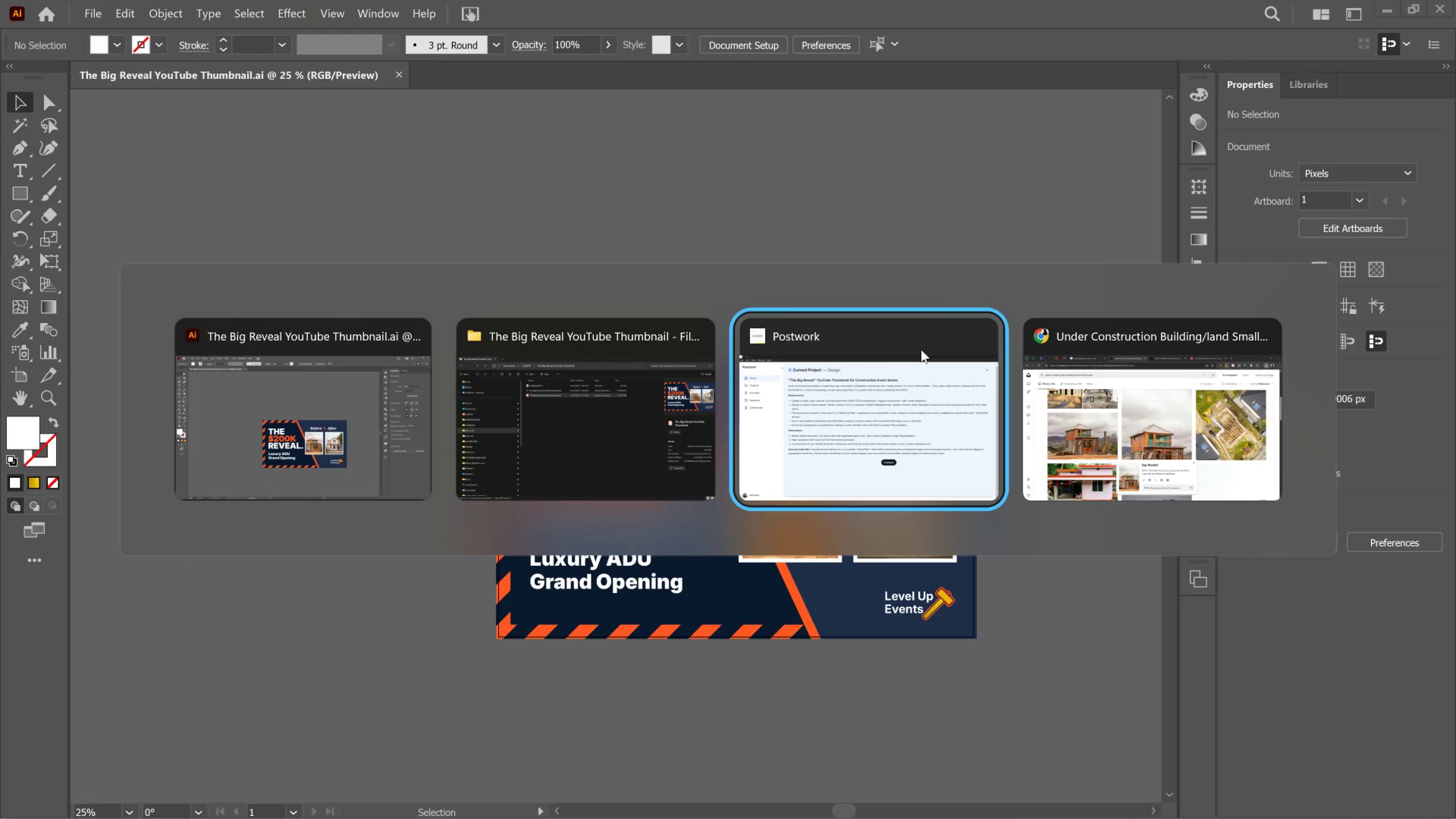 
key(Alt+Tab)